 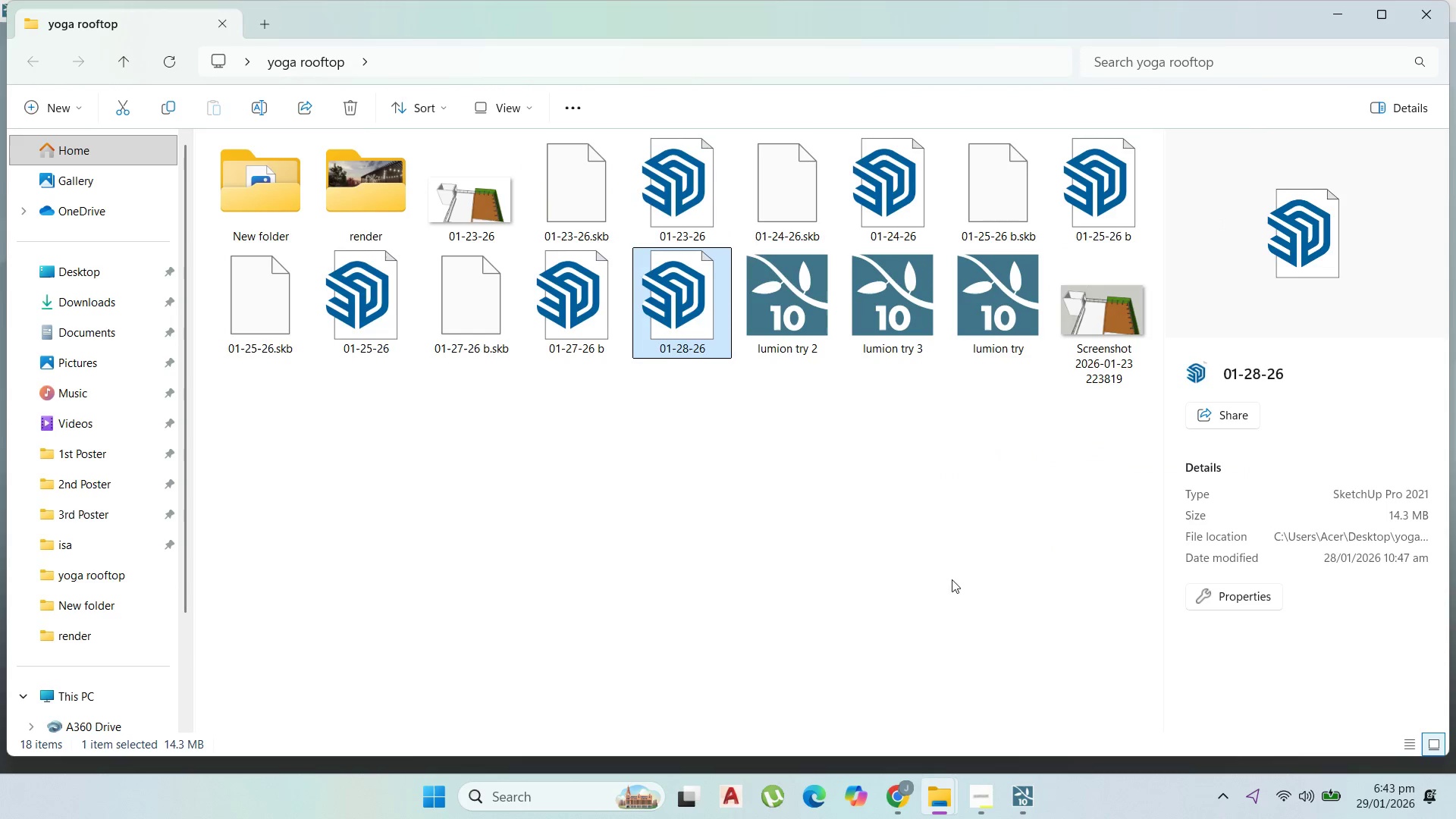 
left_click([1023, 810])
 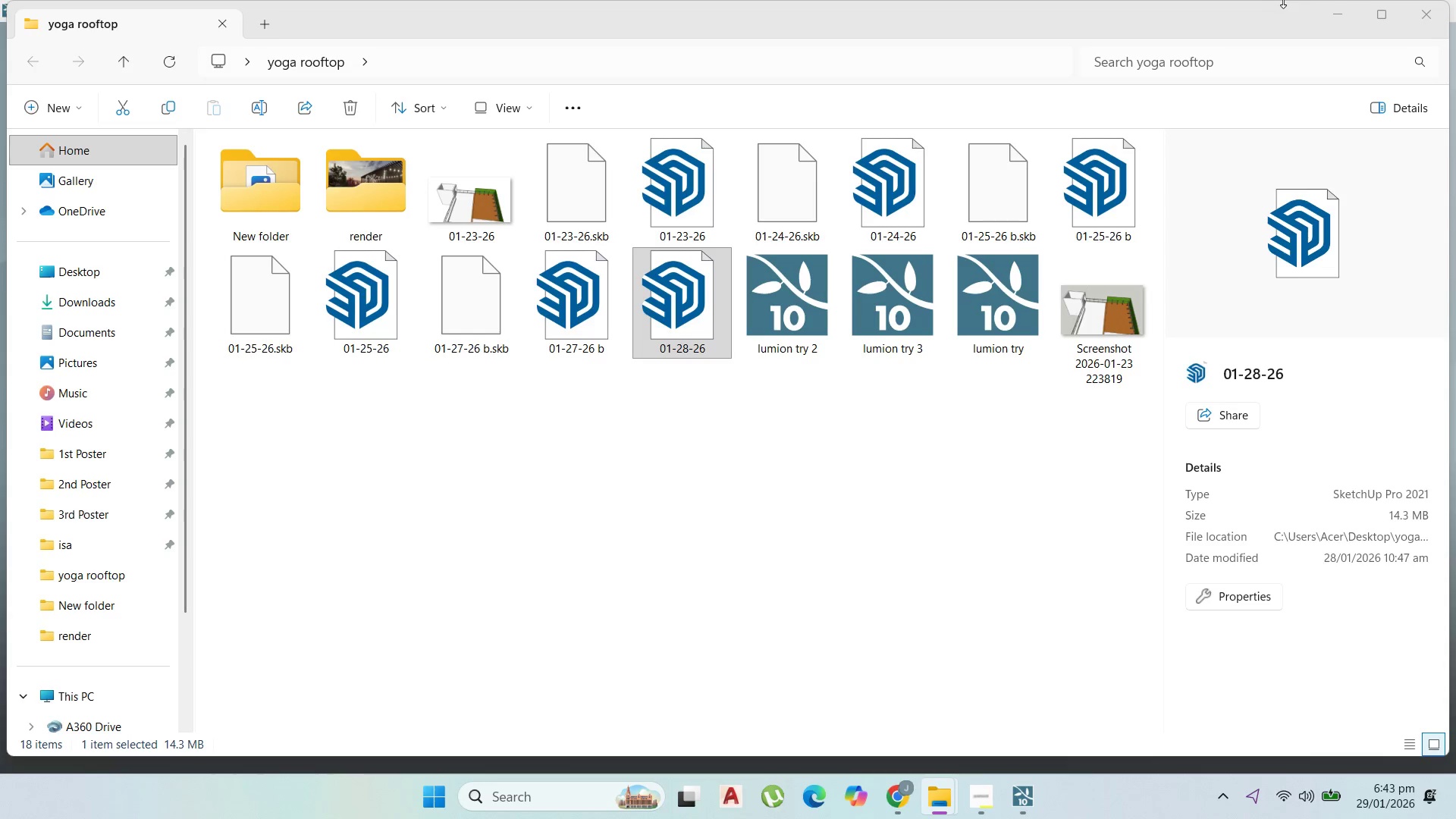 
left_click([1330, 5])
 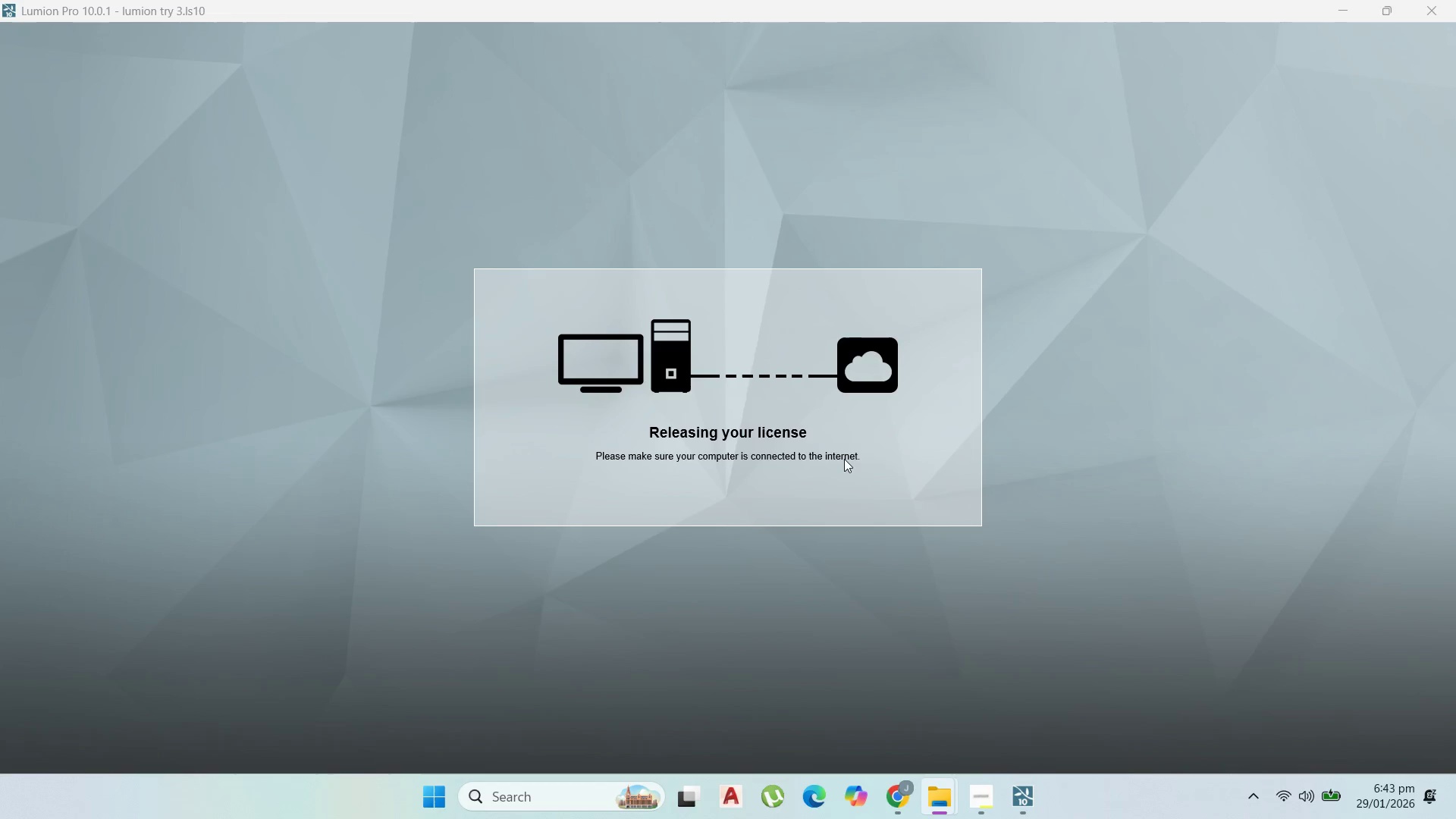 
left_click_drag(start_coordinate=[844, 459], to_coordinate=[934, 485])
 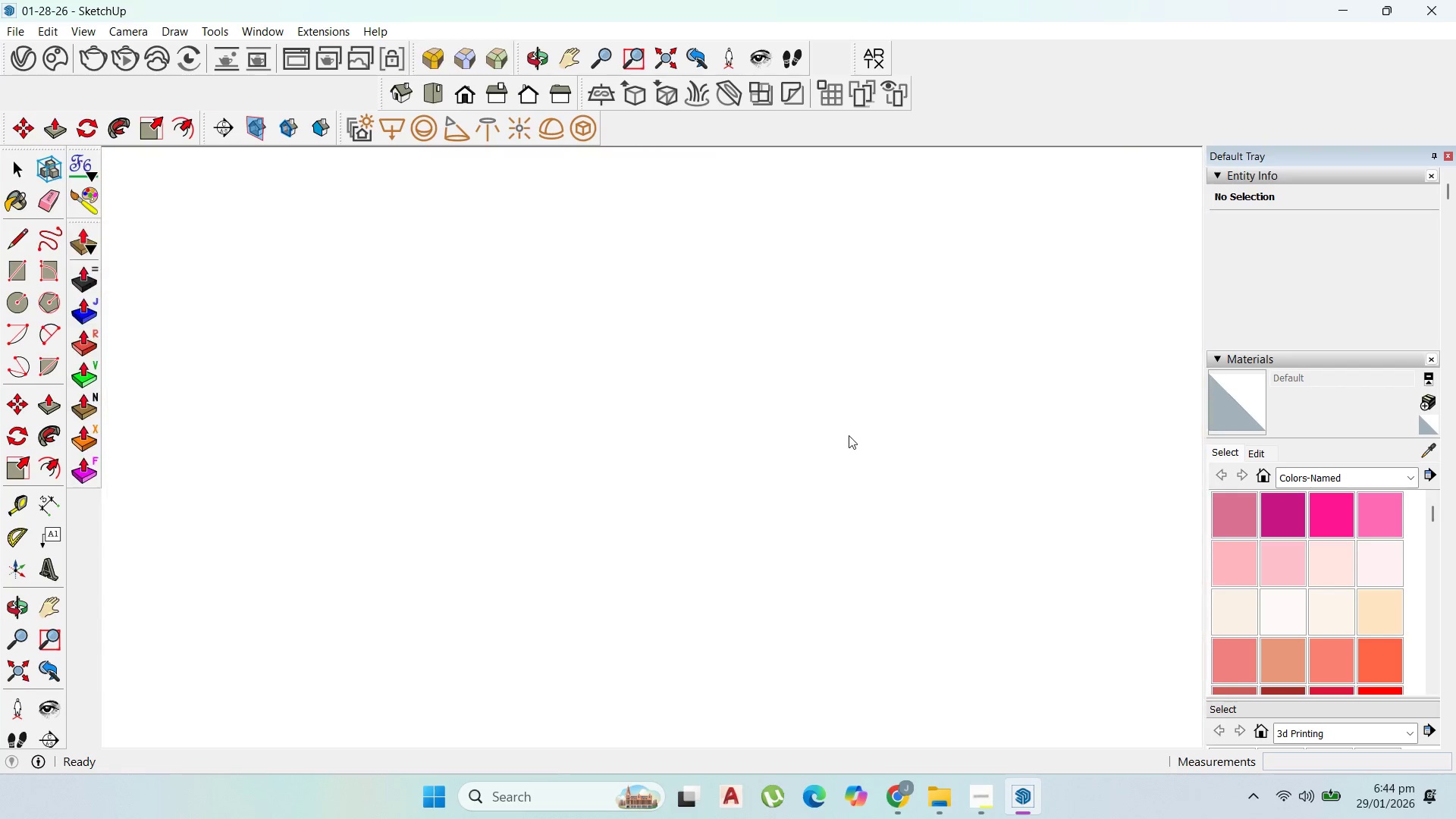 
wait(10.97)
 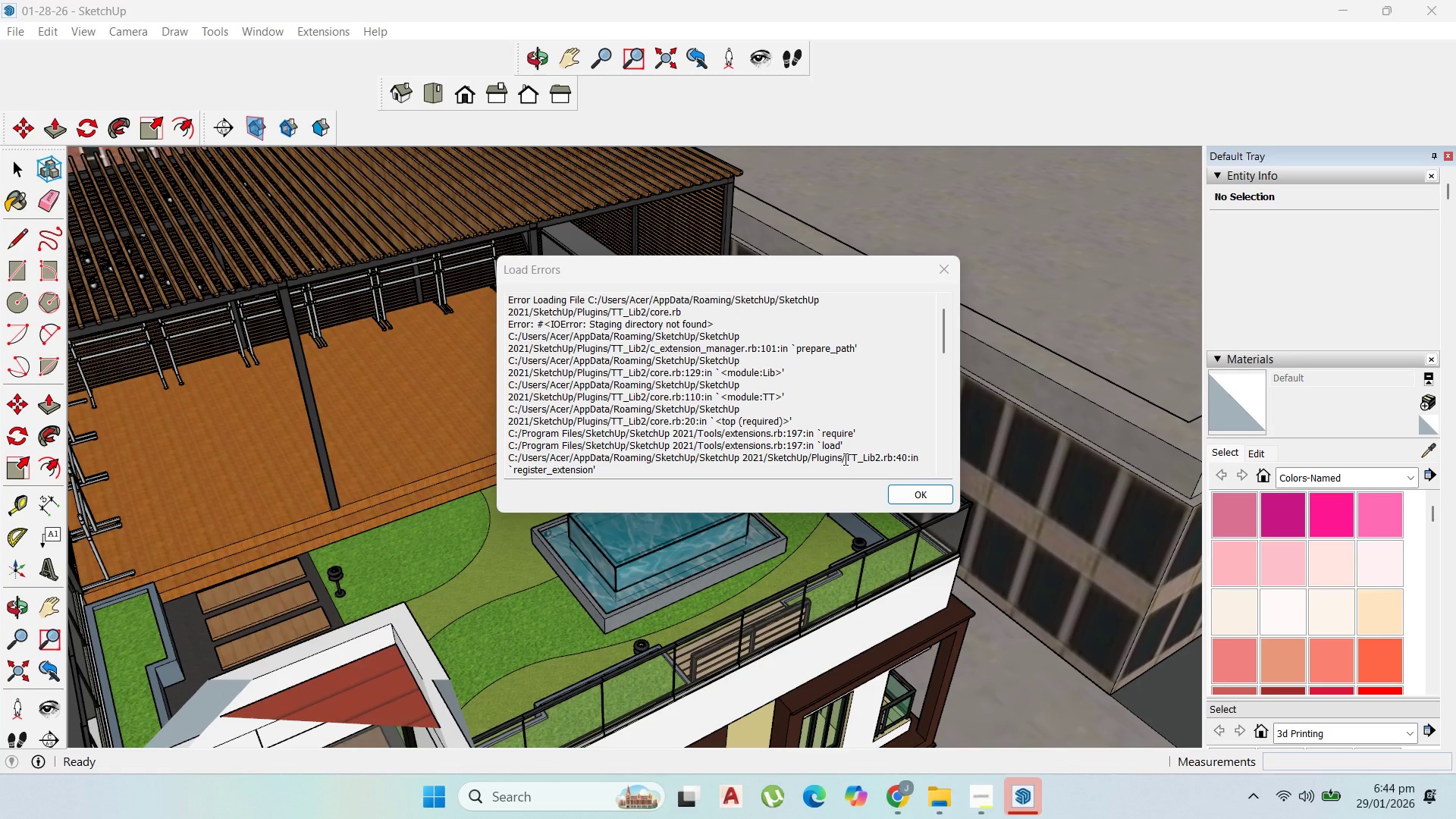 
left_click([934, 485])
 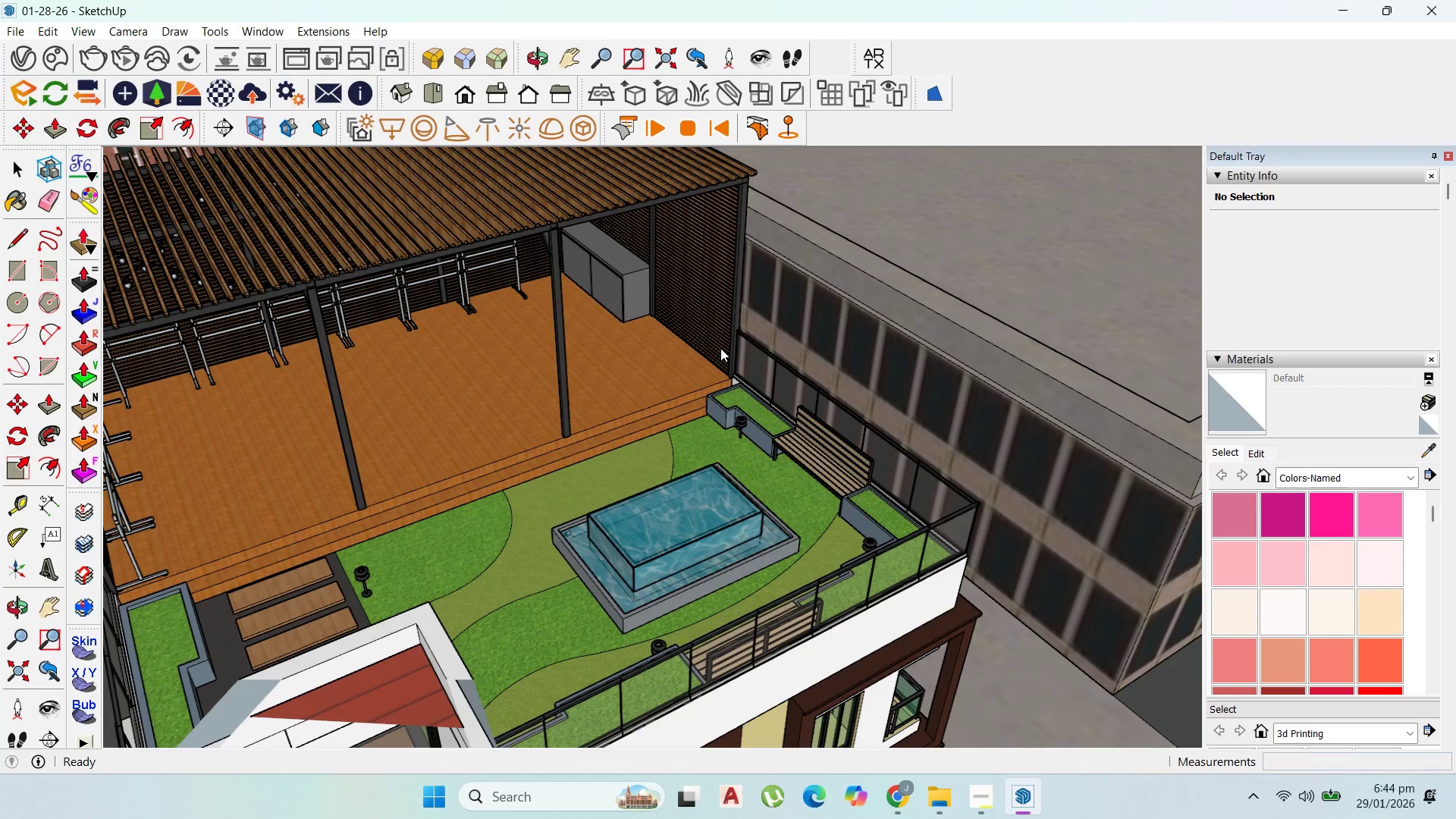 
scroll: coordinate [795, 502], scroll_direction: down, amount: 5.0
 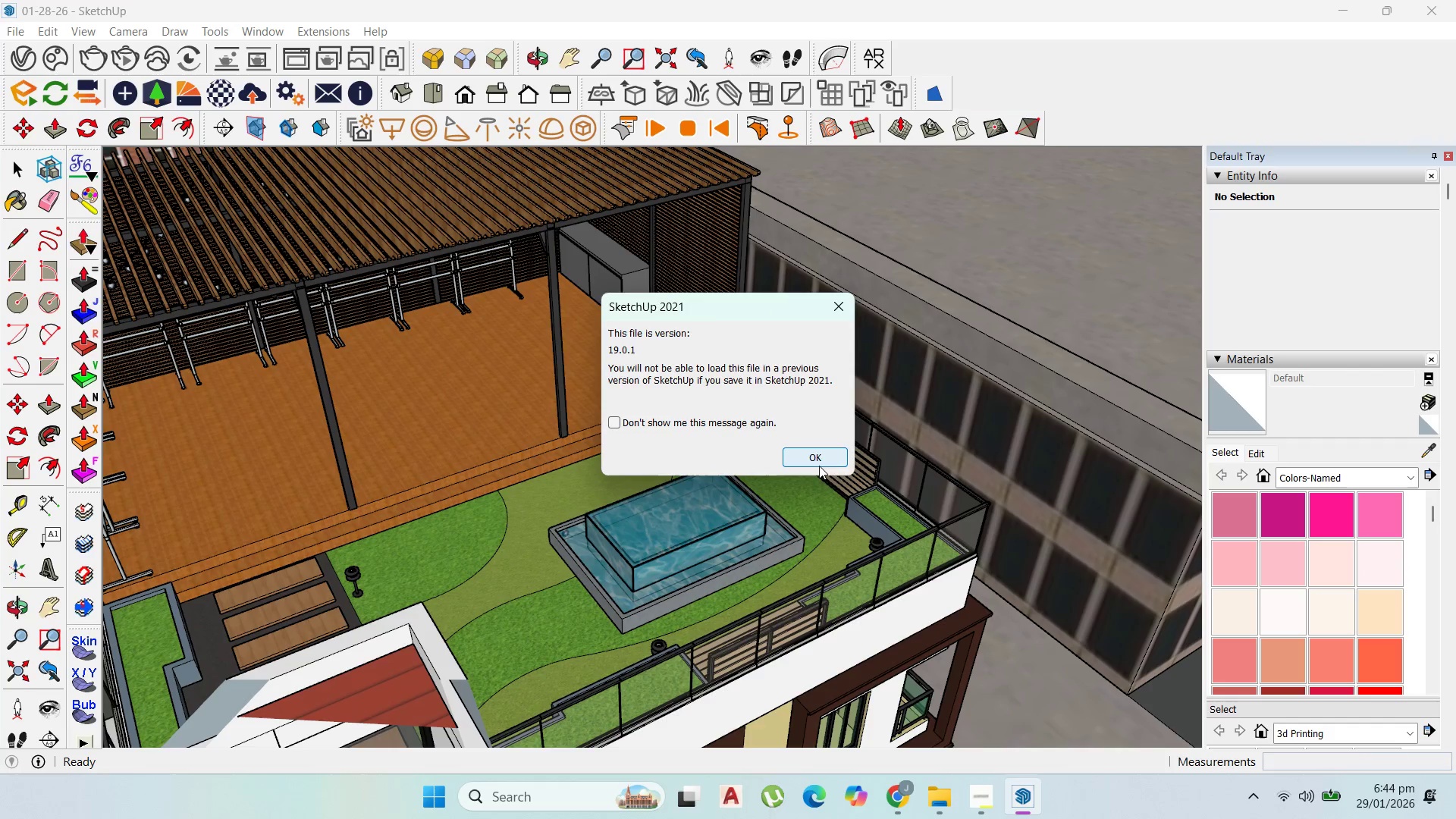 
left_click_drag(start_coordinate=[819, 458], to_coordinate=[818, 454])
 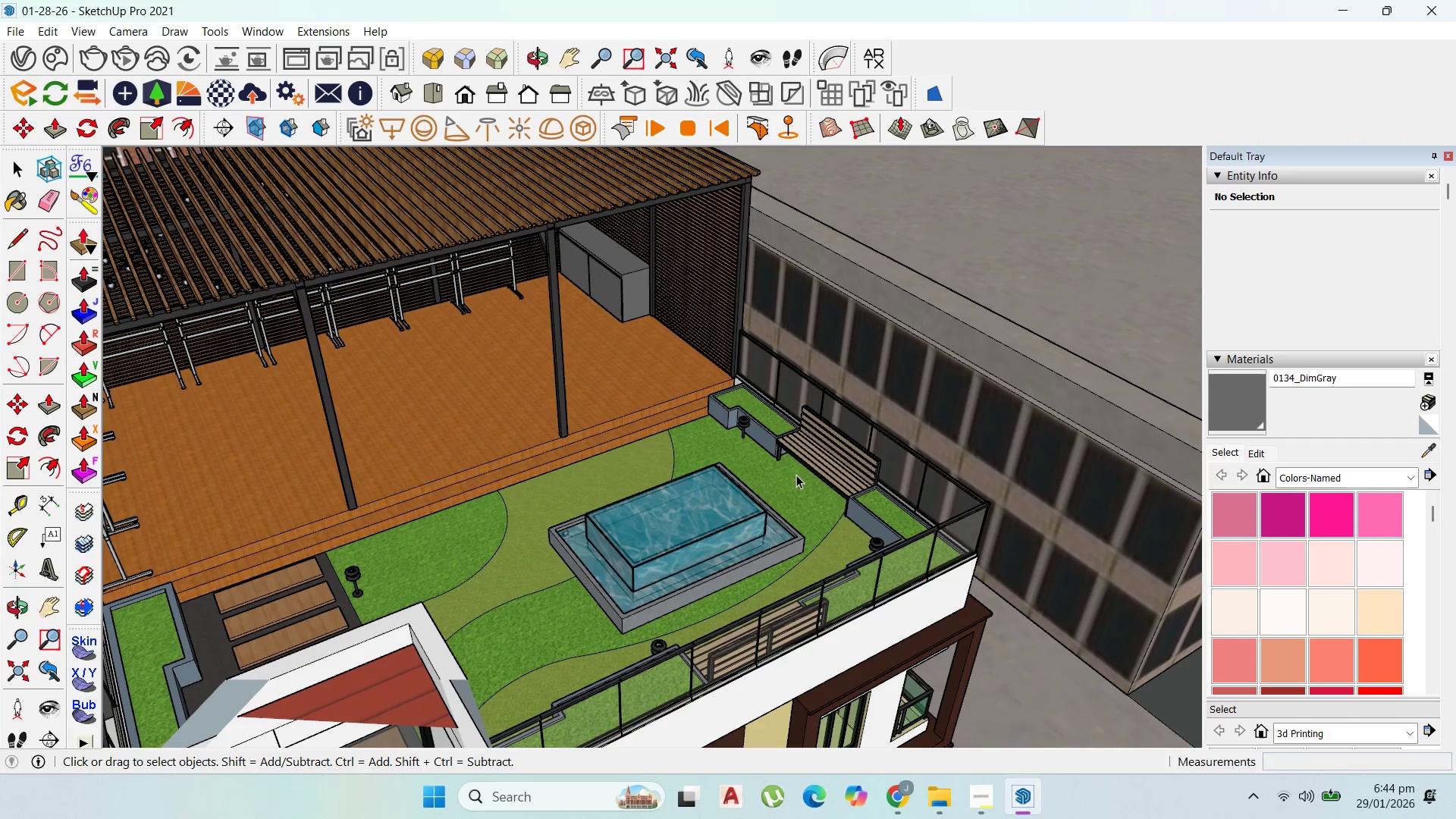 
scroll: coordinate [795, 486], scroll_direction: down, amount: 3.0
 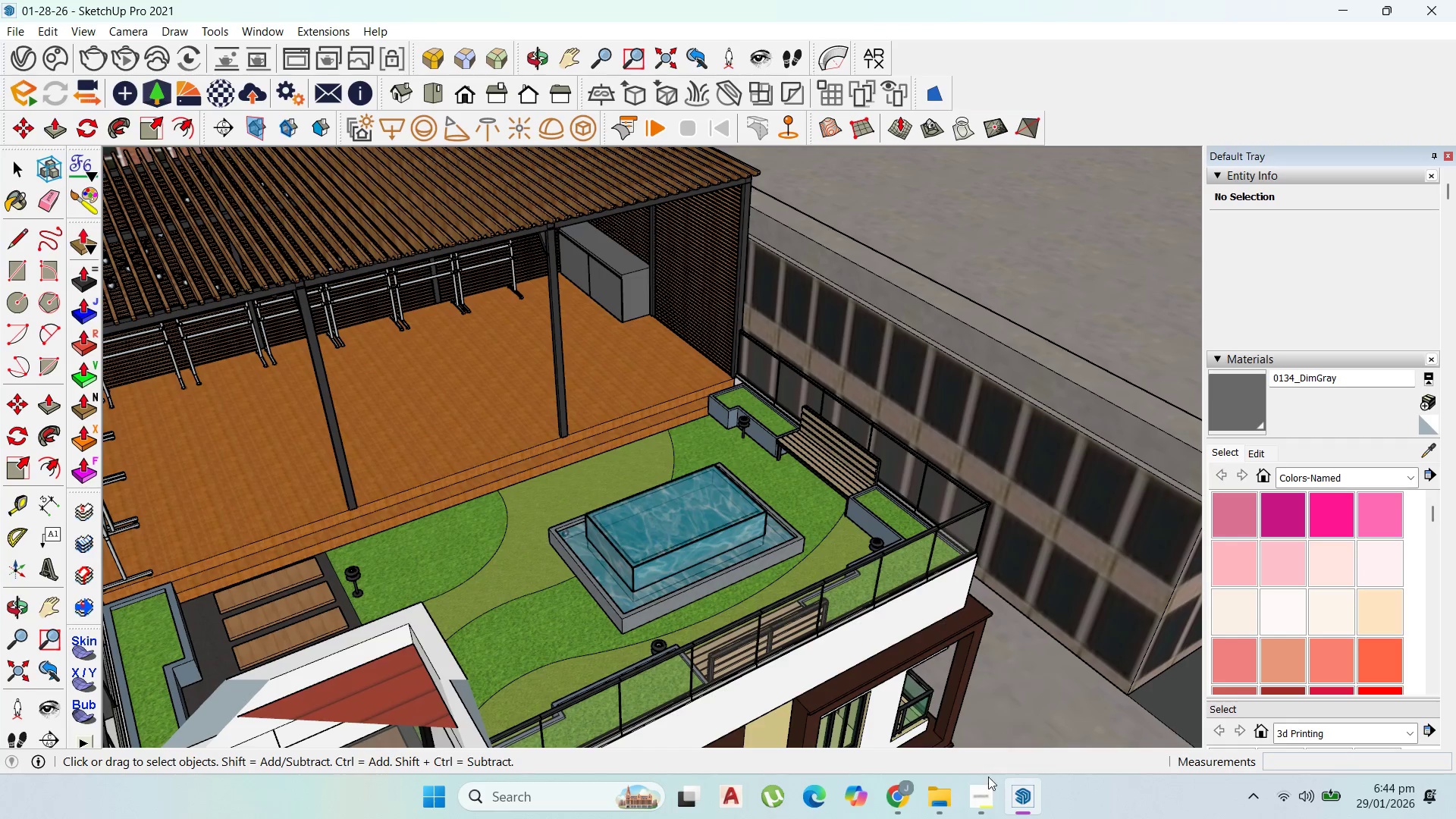 
left_click([988, 789])